 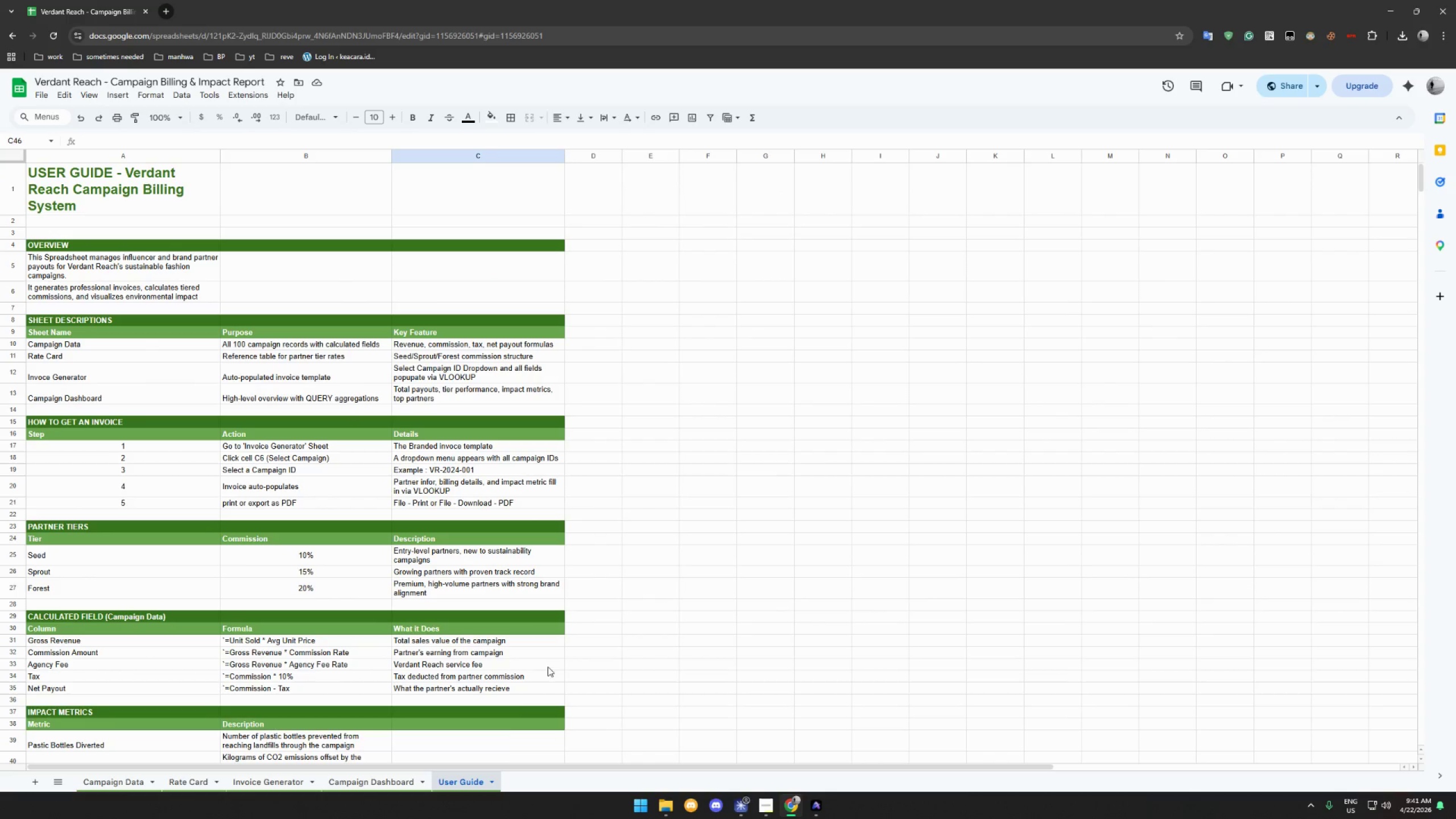 
left_click([386, 782])
 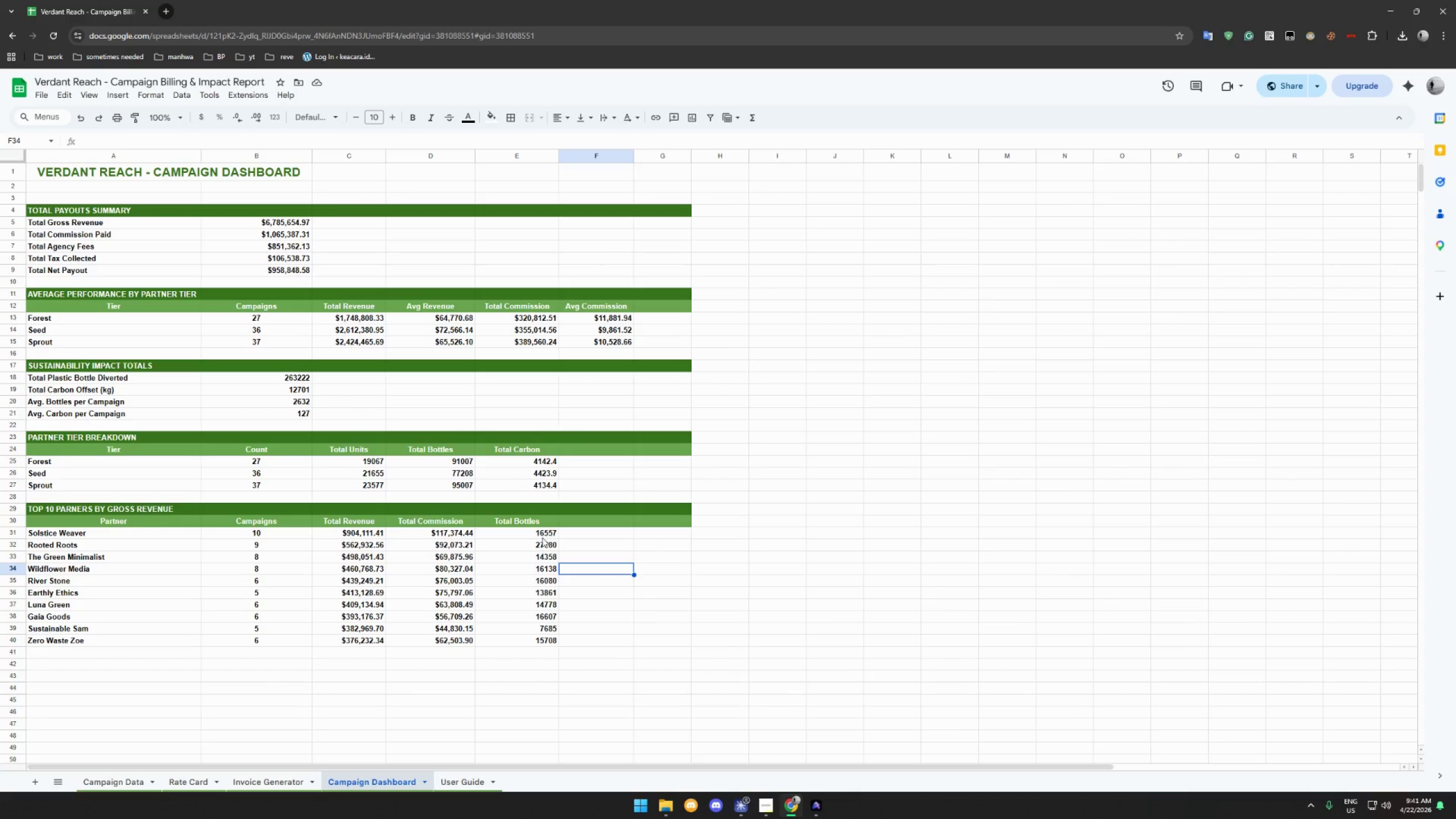 
scroll: coordinate [530, 543], scroll_direction: up, amount: 11.0
 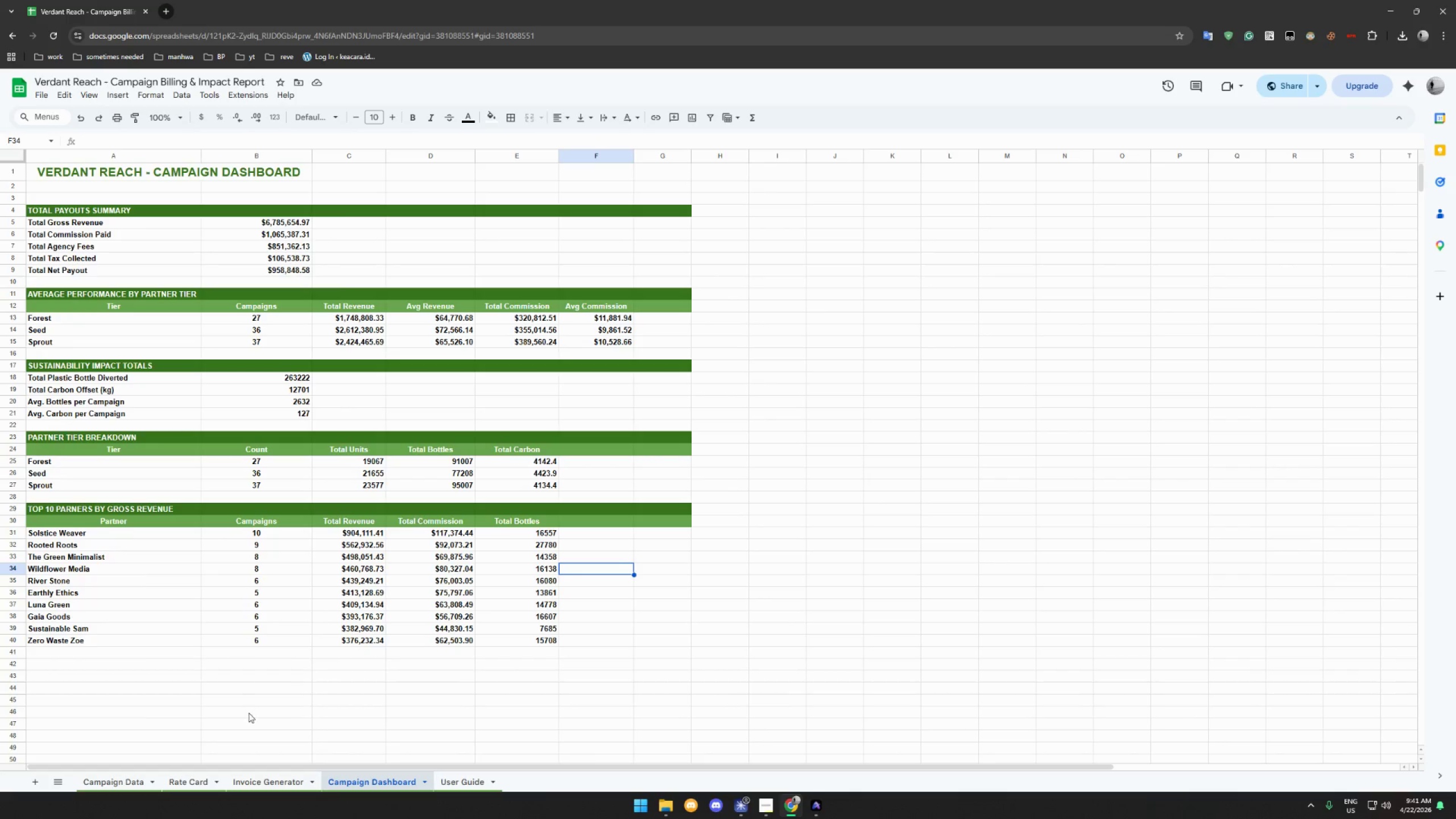 
left_click([263, 779])
 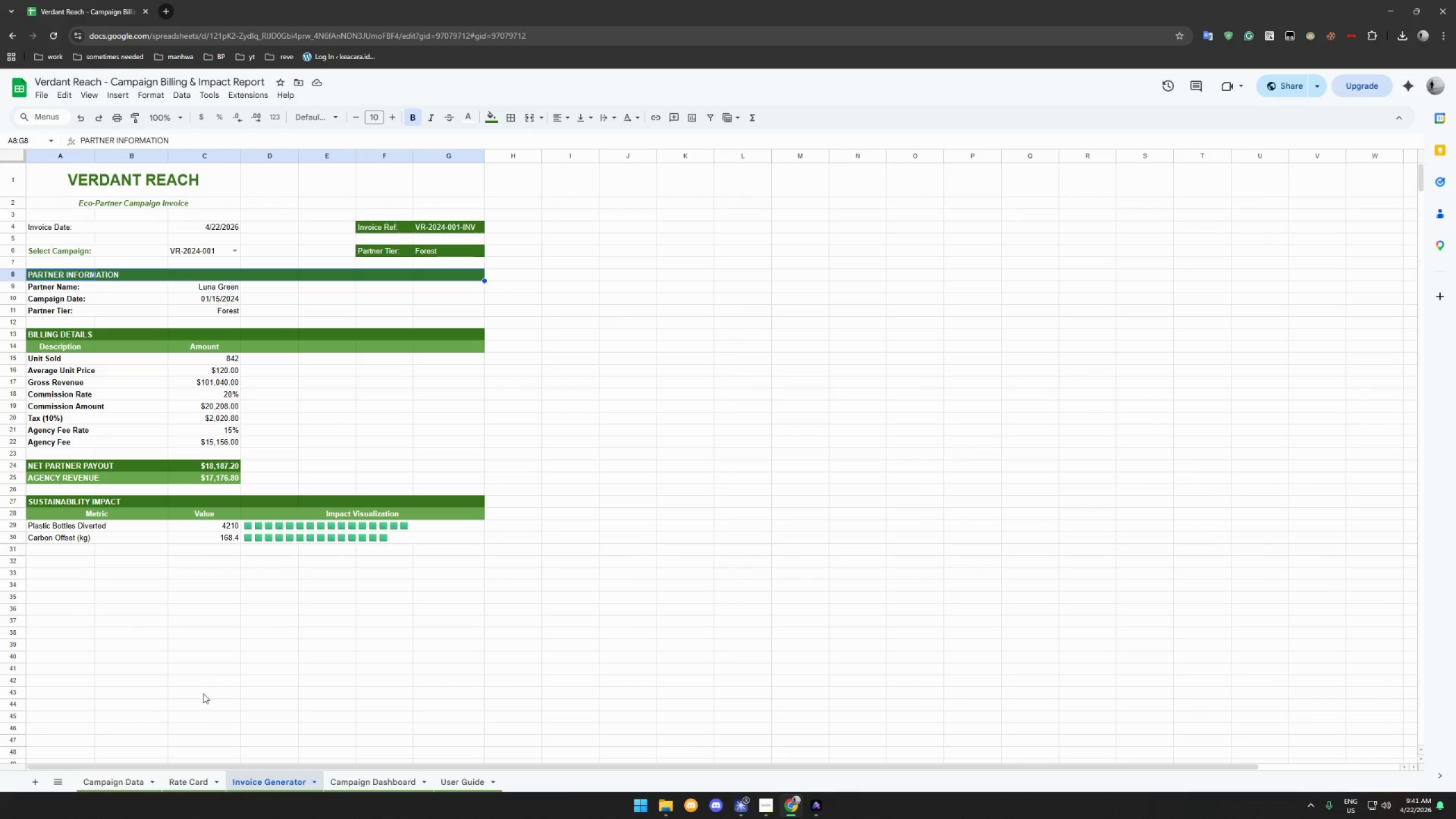 
left_click([189, 785])
 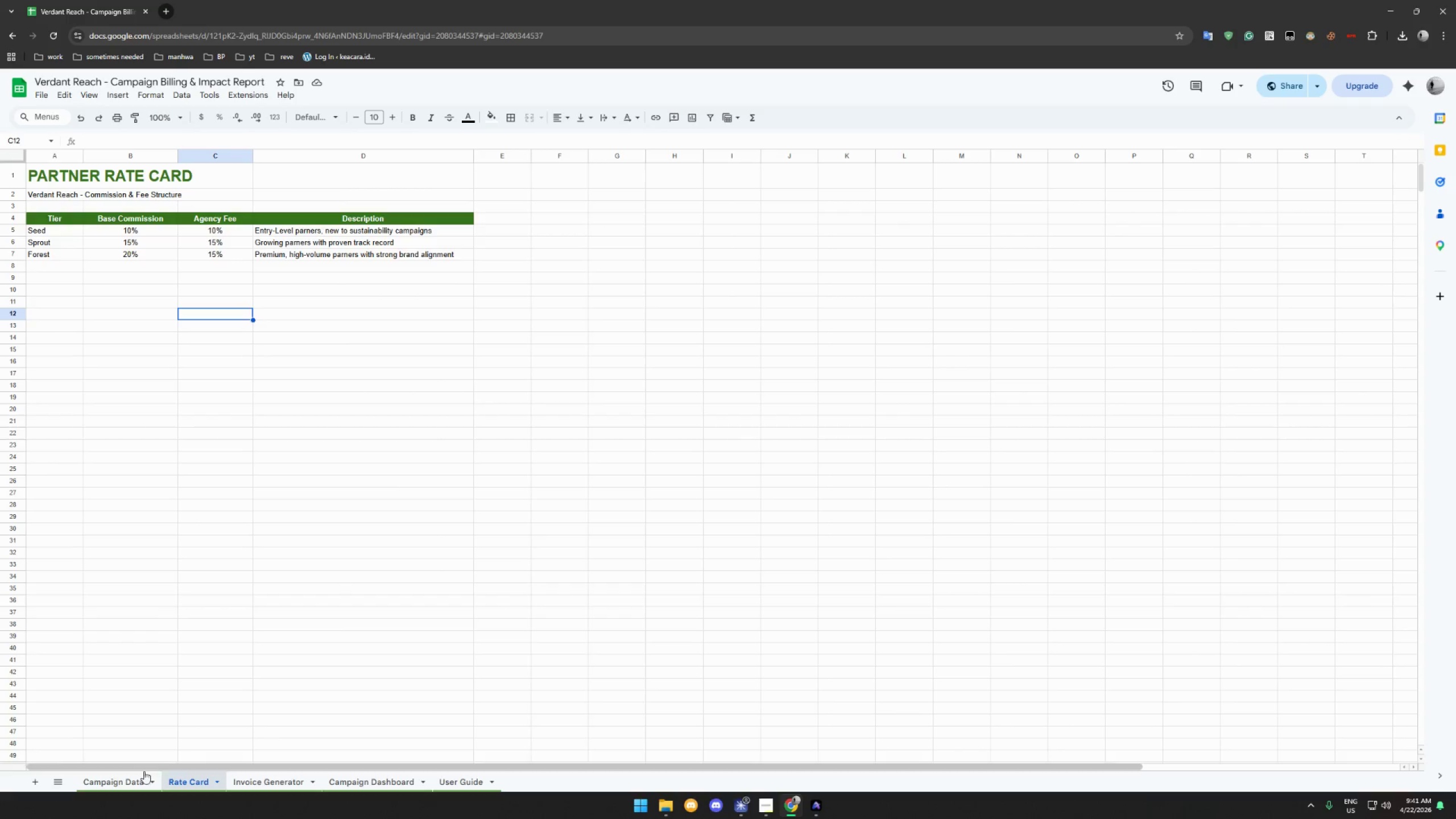 